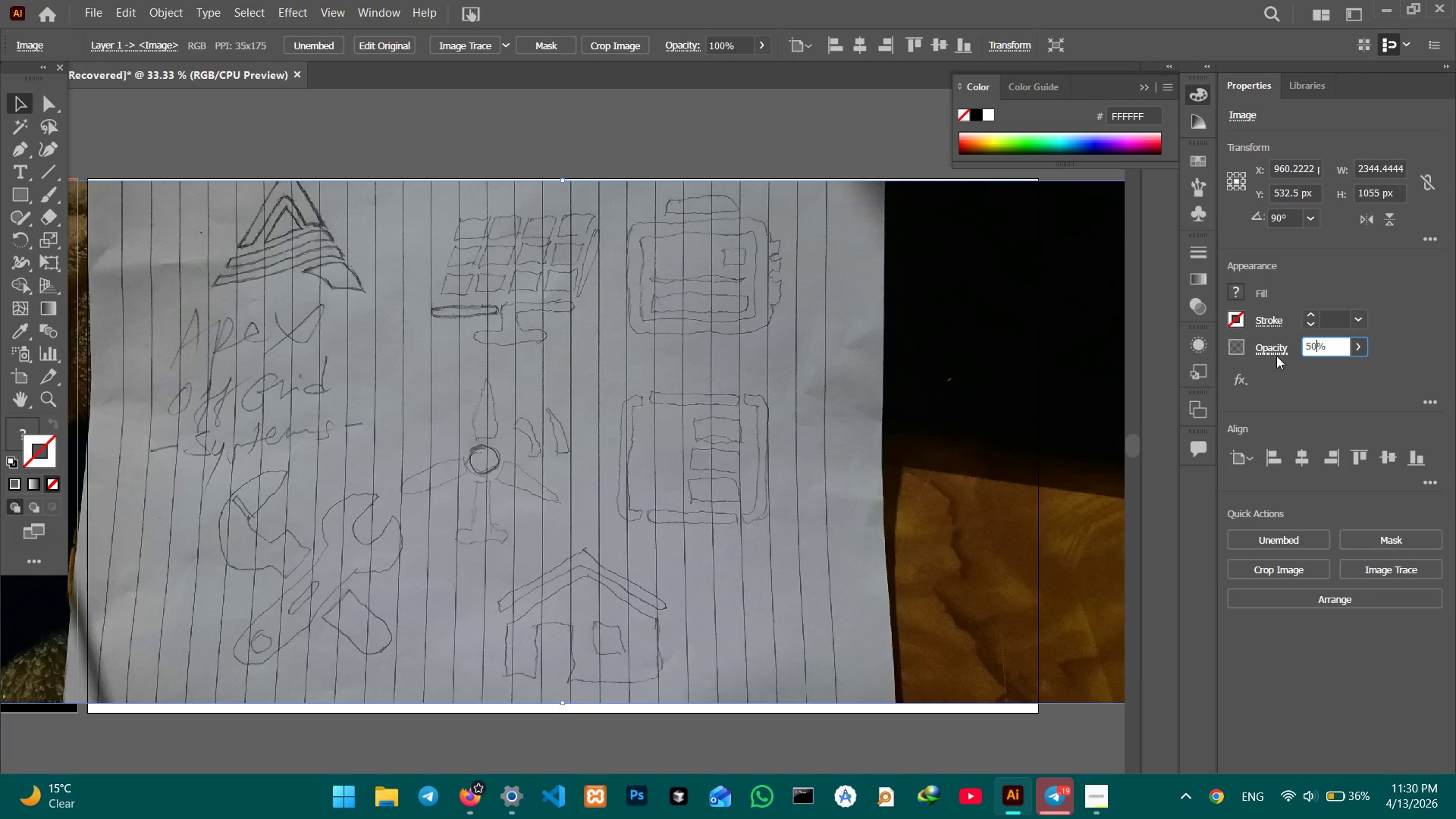 
key(Enter)
 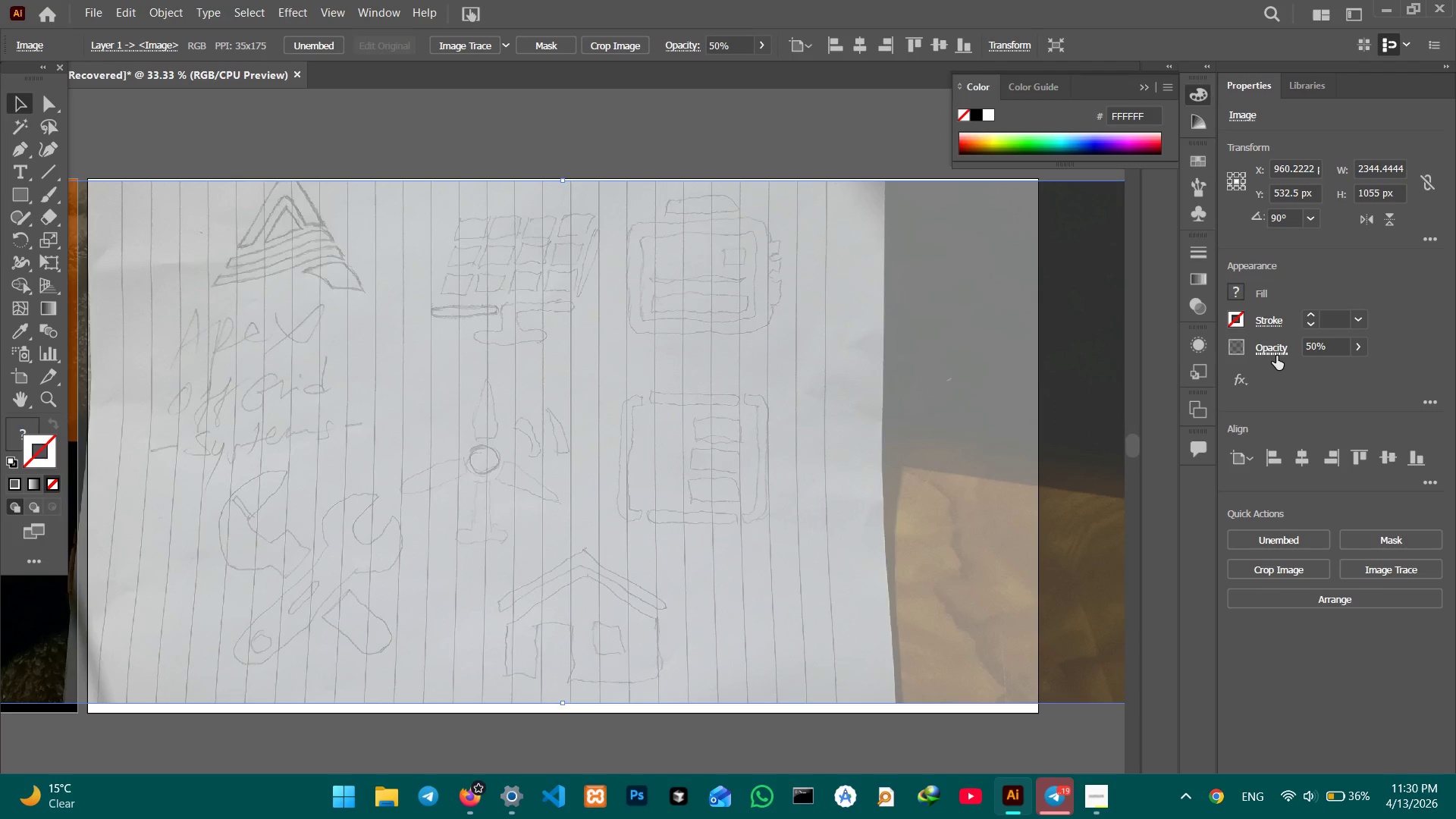 
hold_key(key=ControlLeft, duration=0.75)
 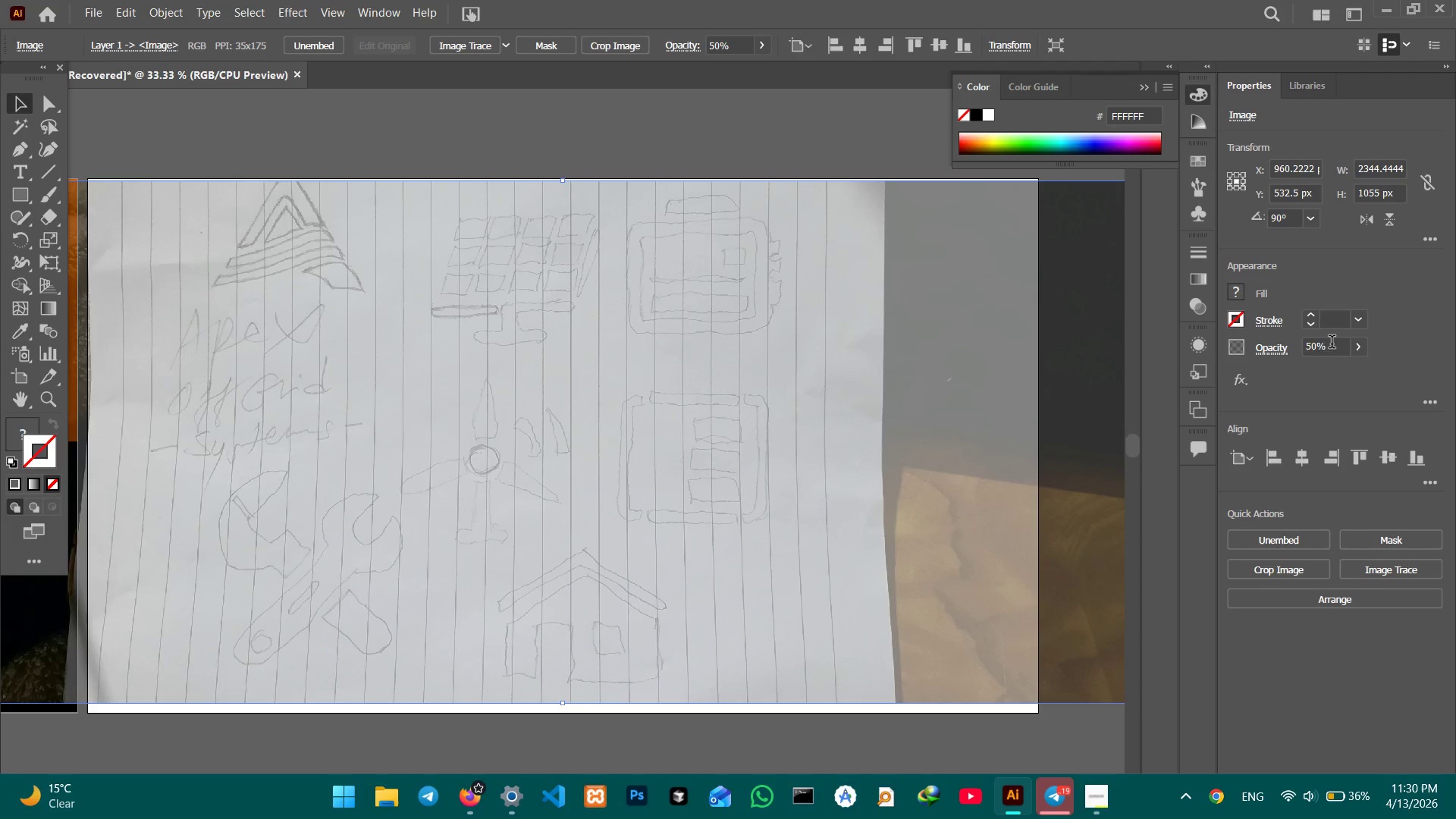 
left_click_drag(start_coordinate=[1332, 344], to_coordinate=[1304, 344])
 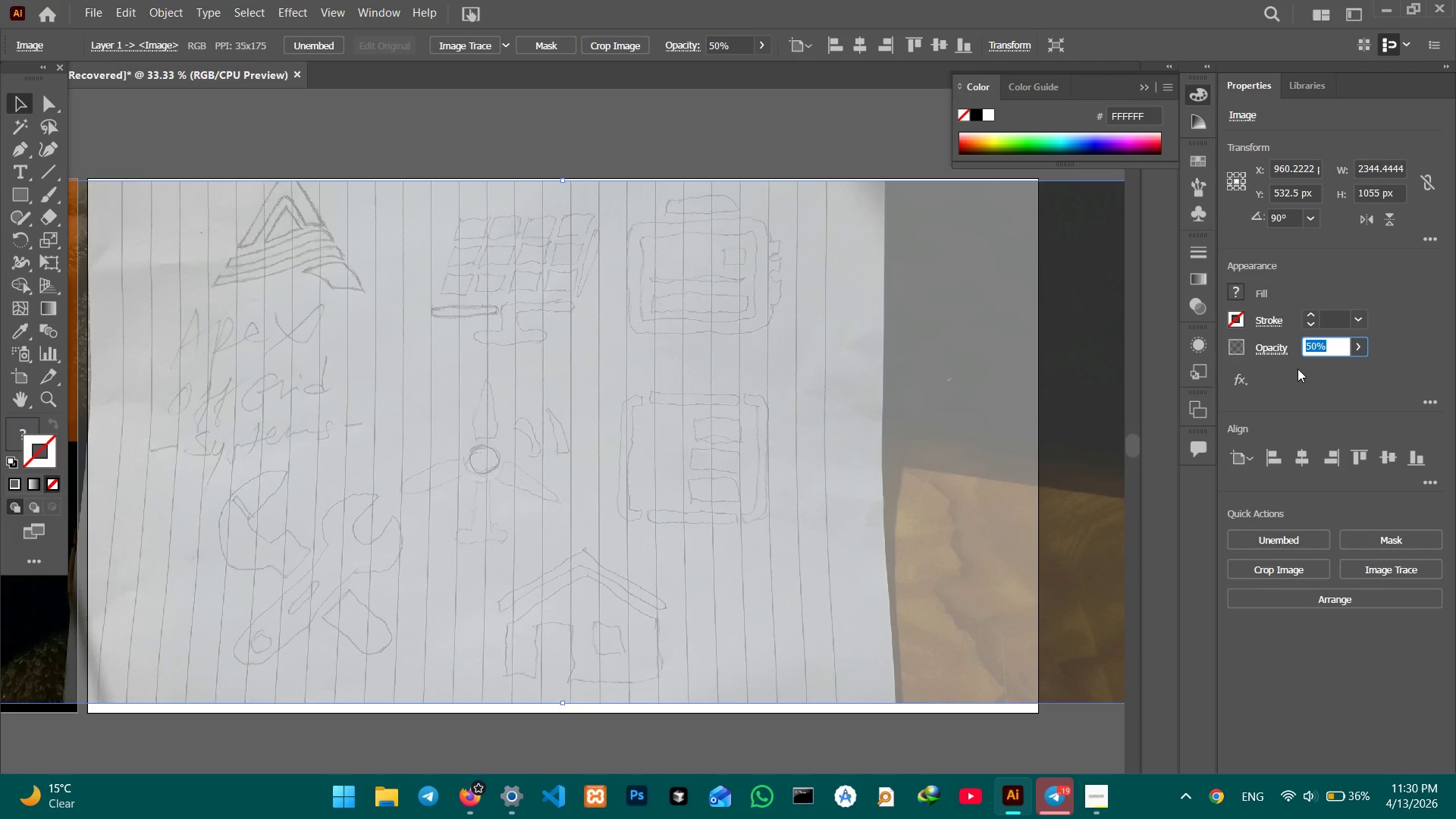 
key(Numpad8)
 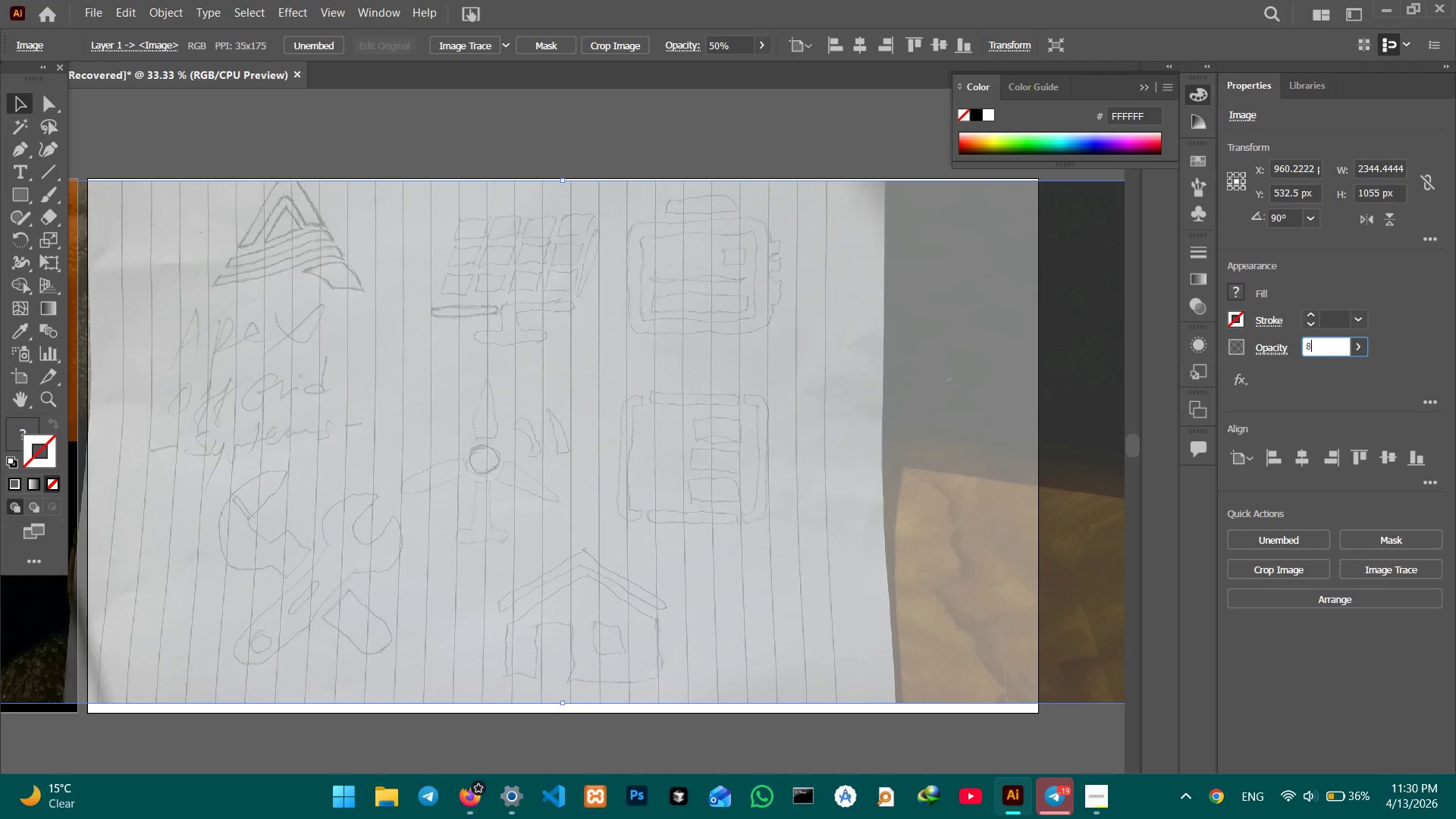 
key(Numpad0)
 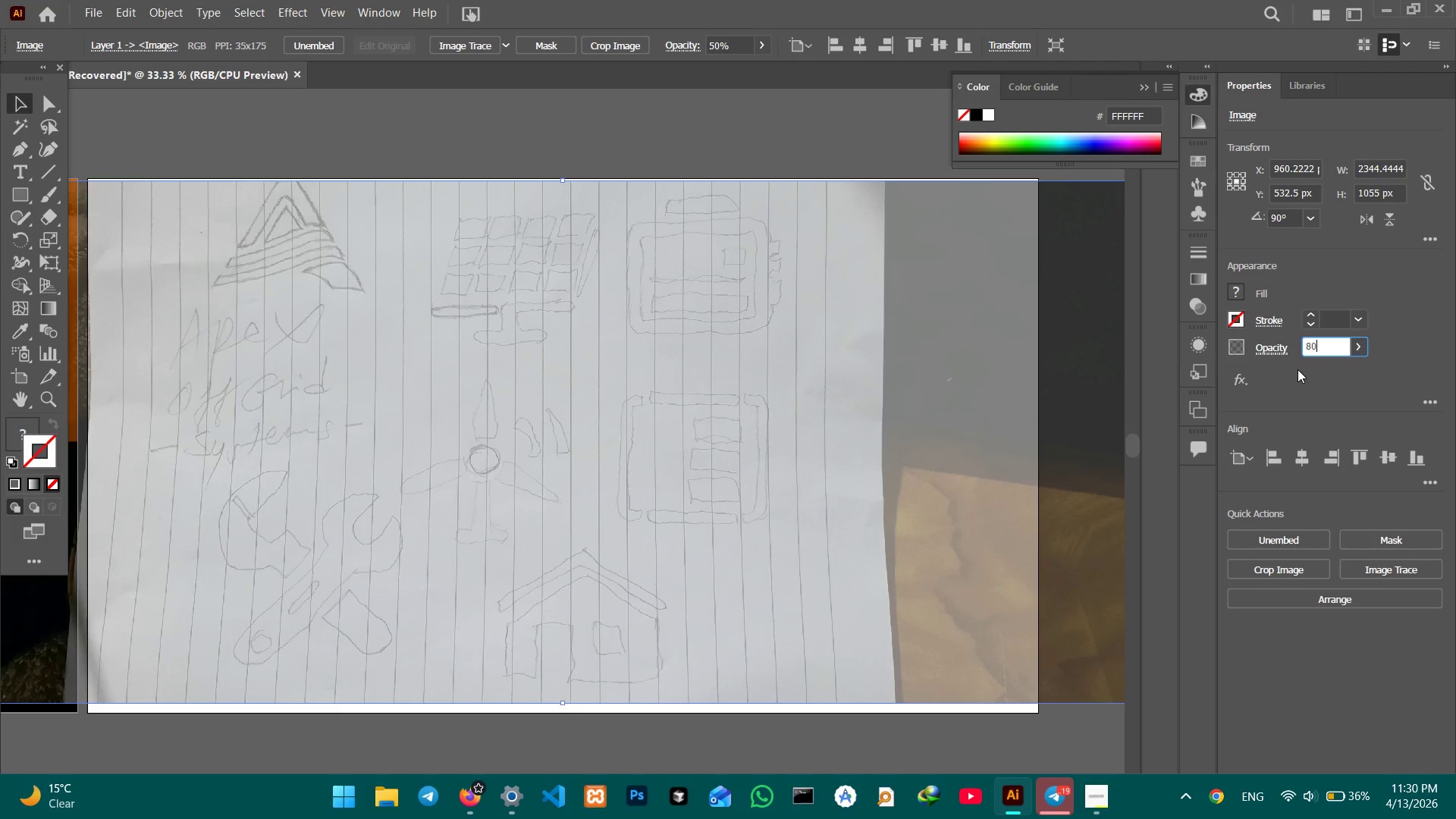 
key(Enter)
 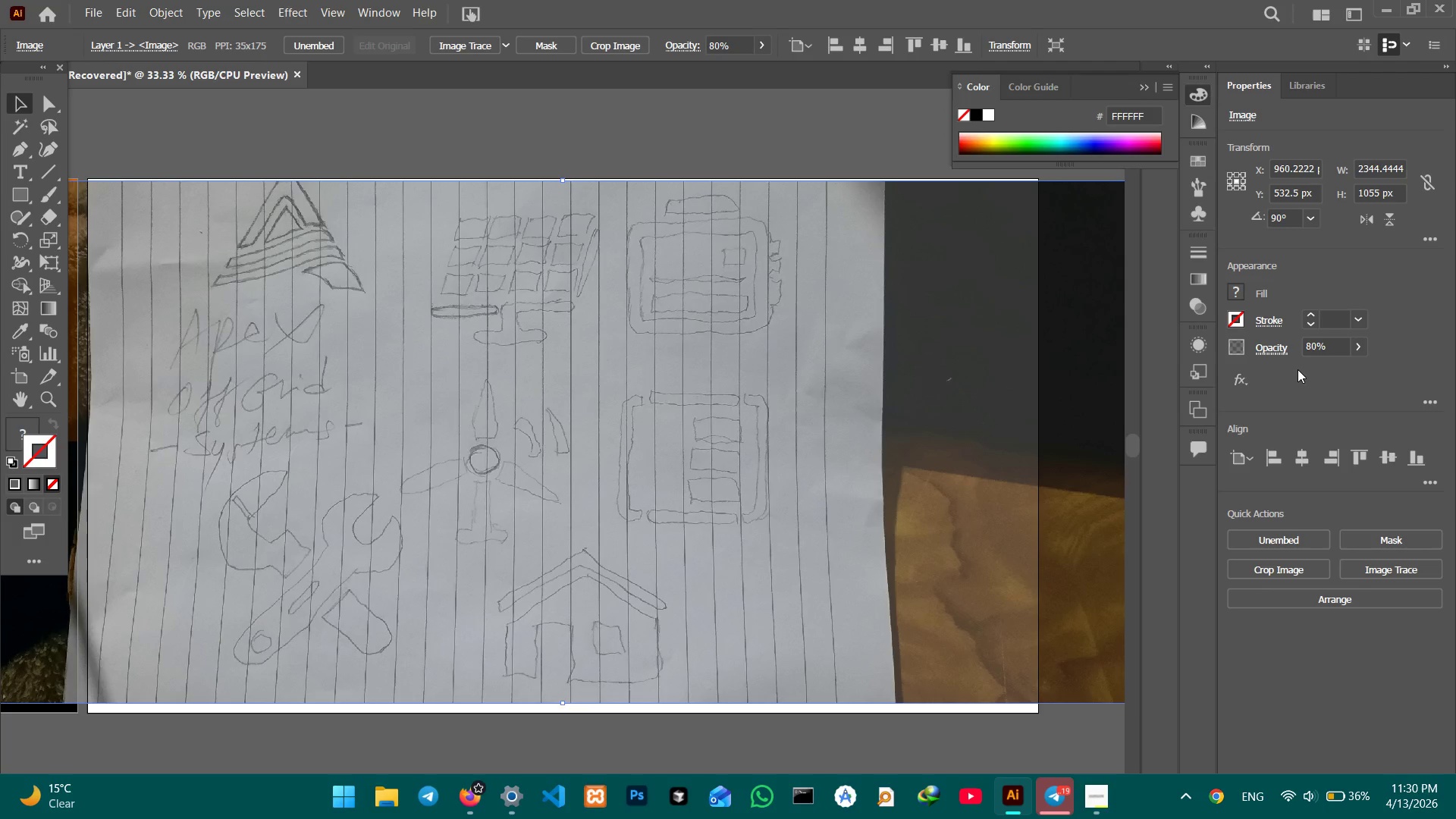 
key(Control+Z)
 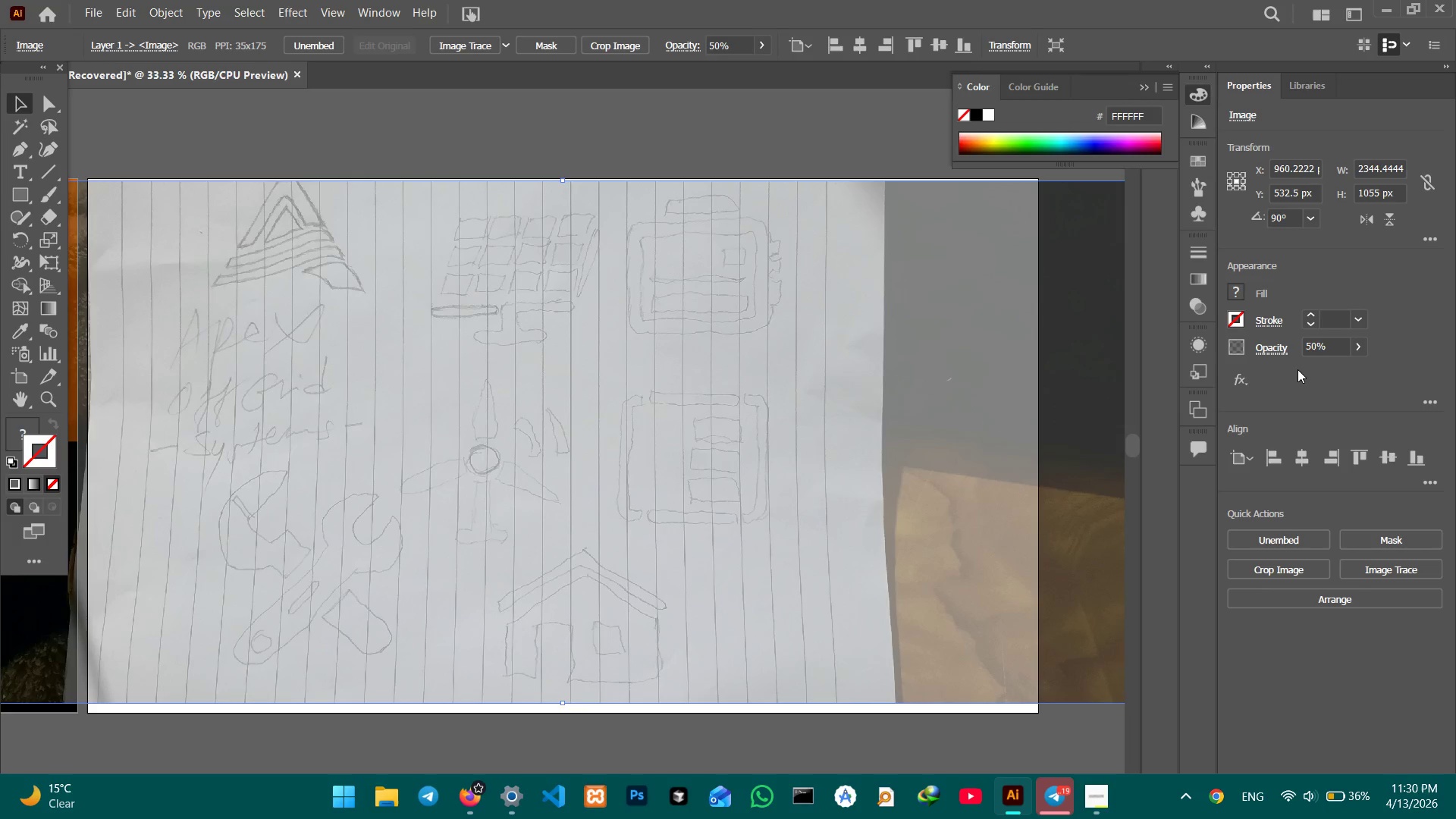 
key(Control+Equal)
 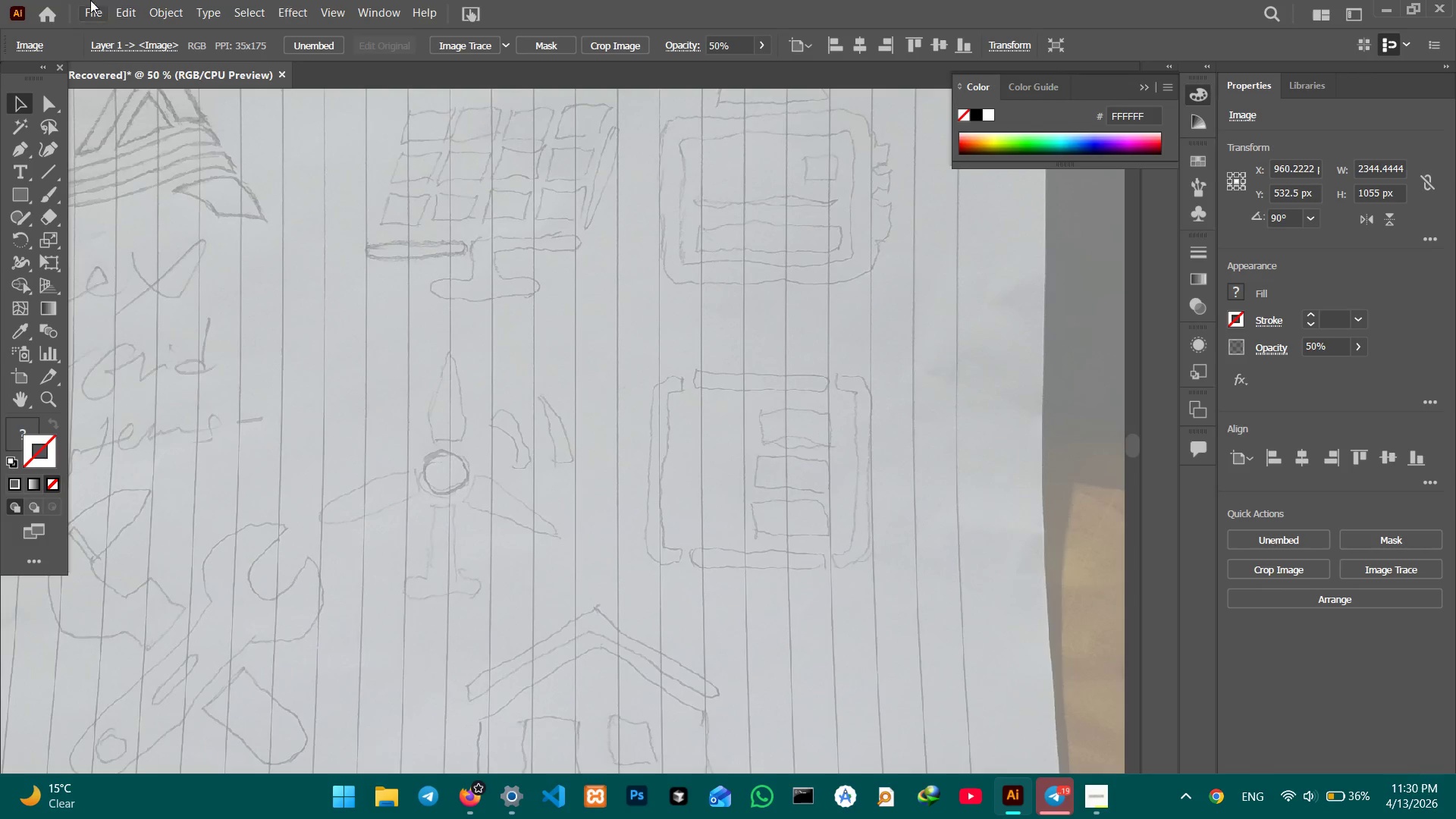 
left_click([166, 11])
 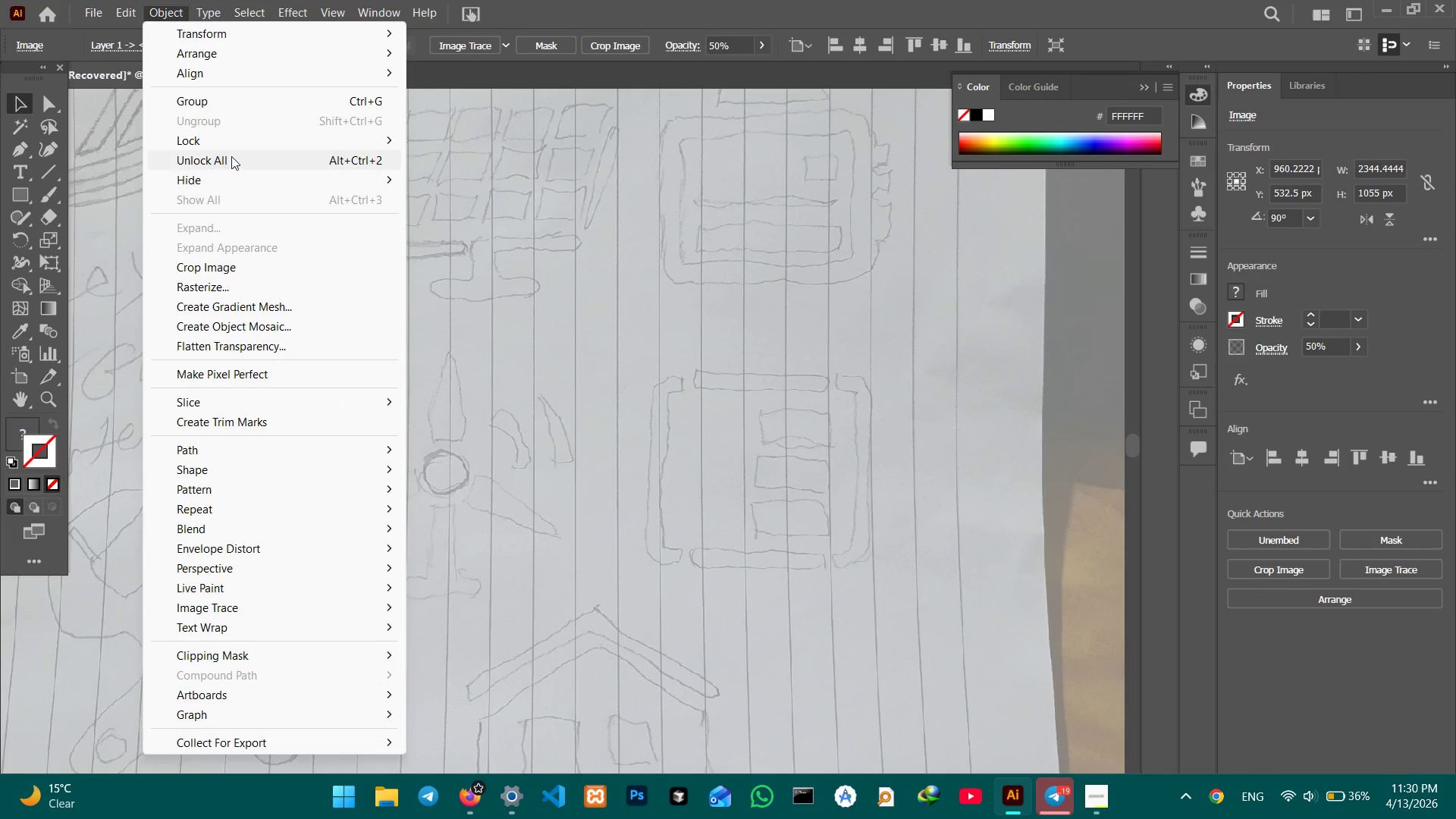 
left_click([235, 146])
 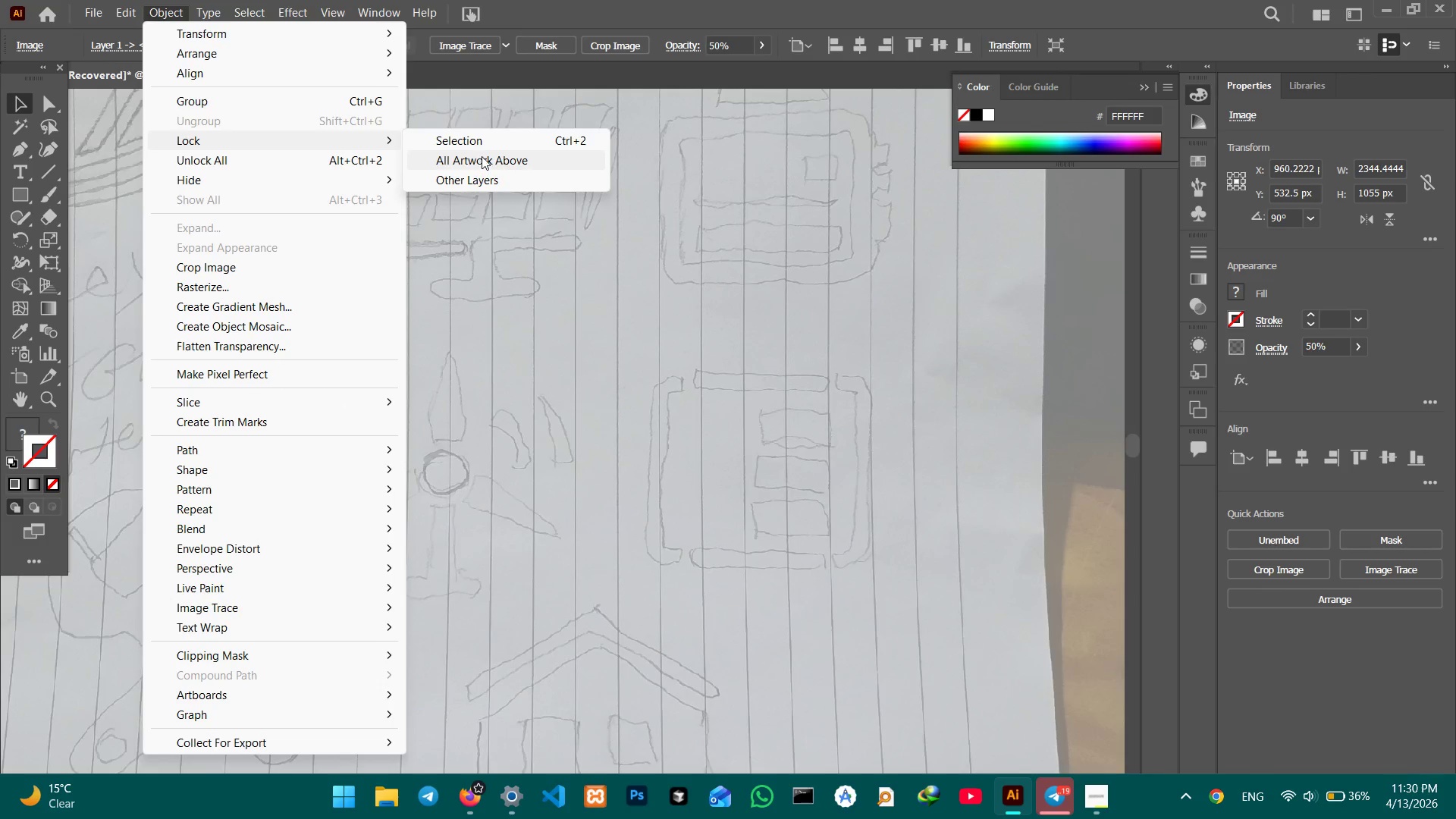 
left_click([482, 144])
 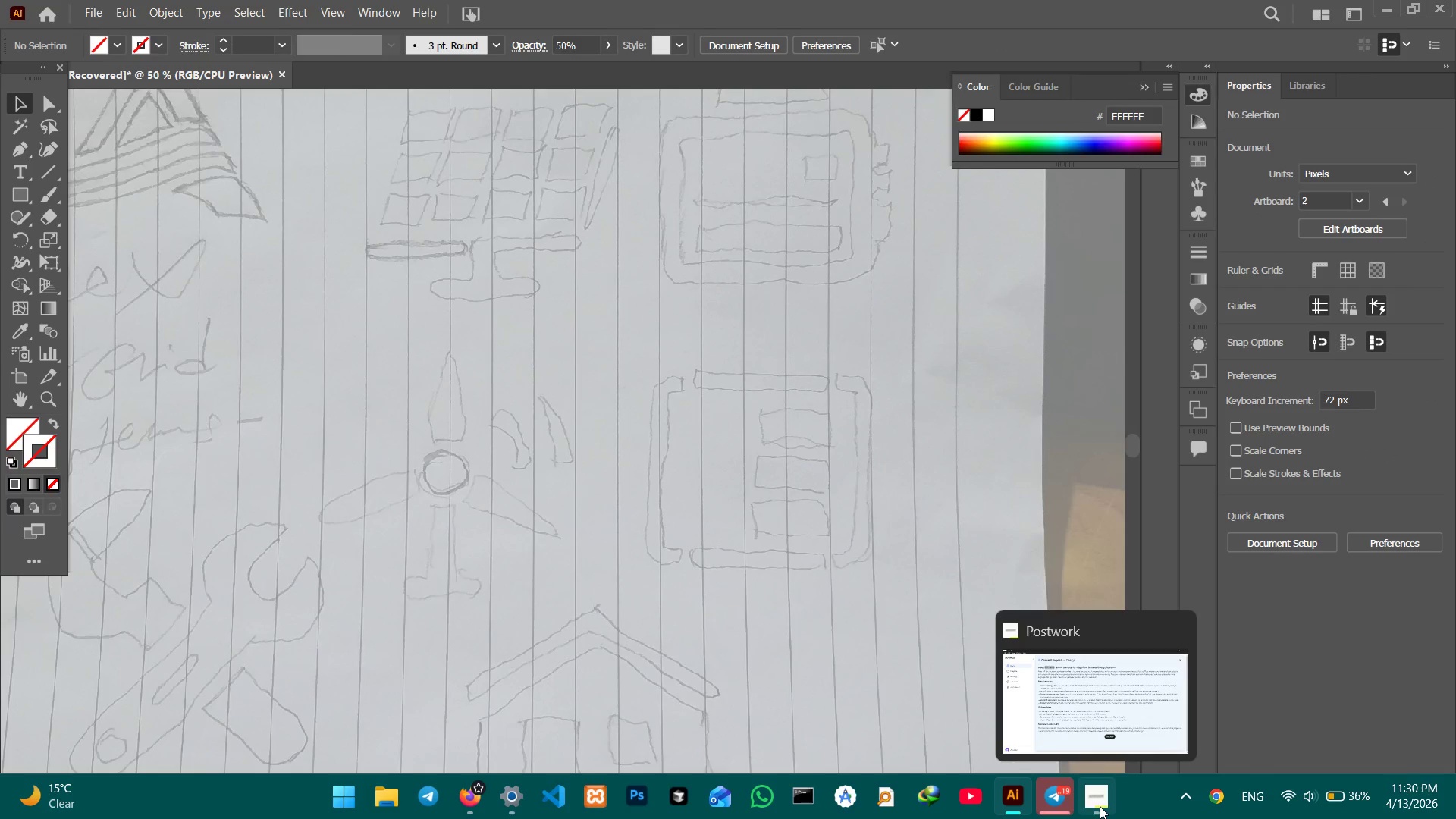 
left_click([1100, 806])